 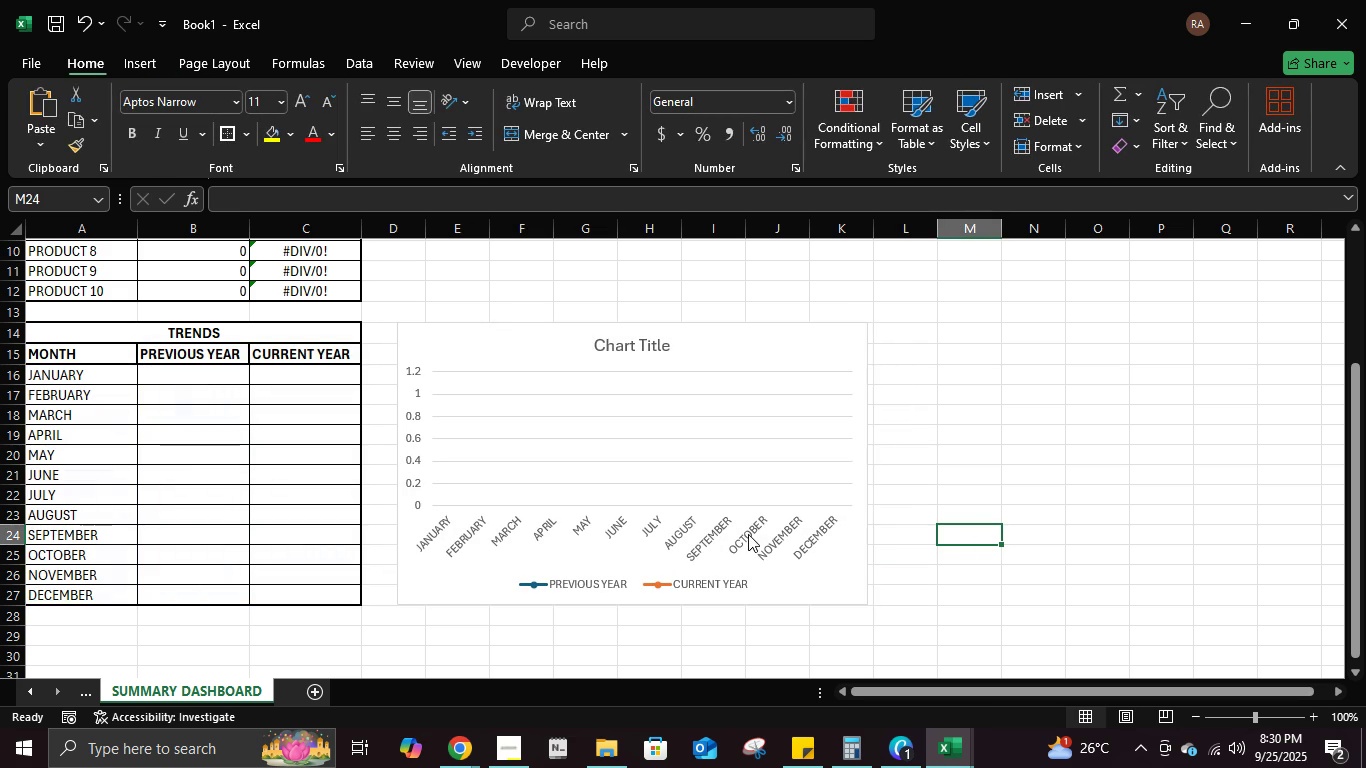 
left_click([603, 590])
 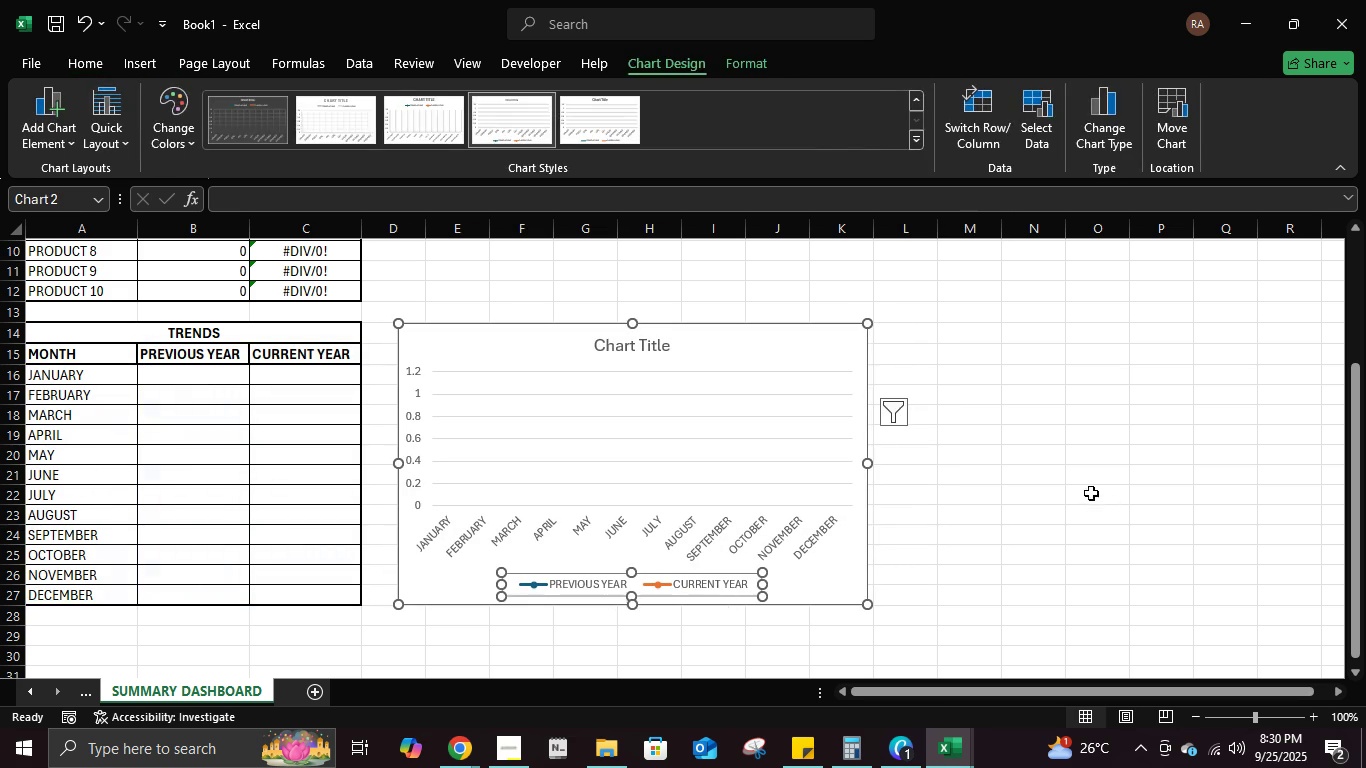 
left_click([1091, 493])
 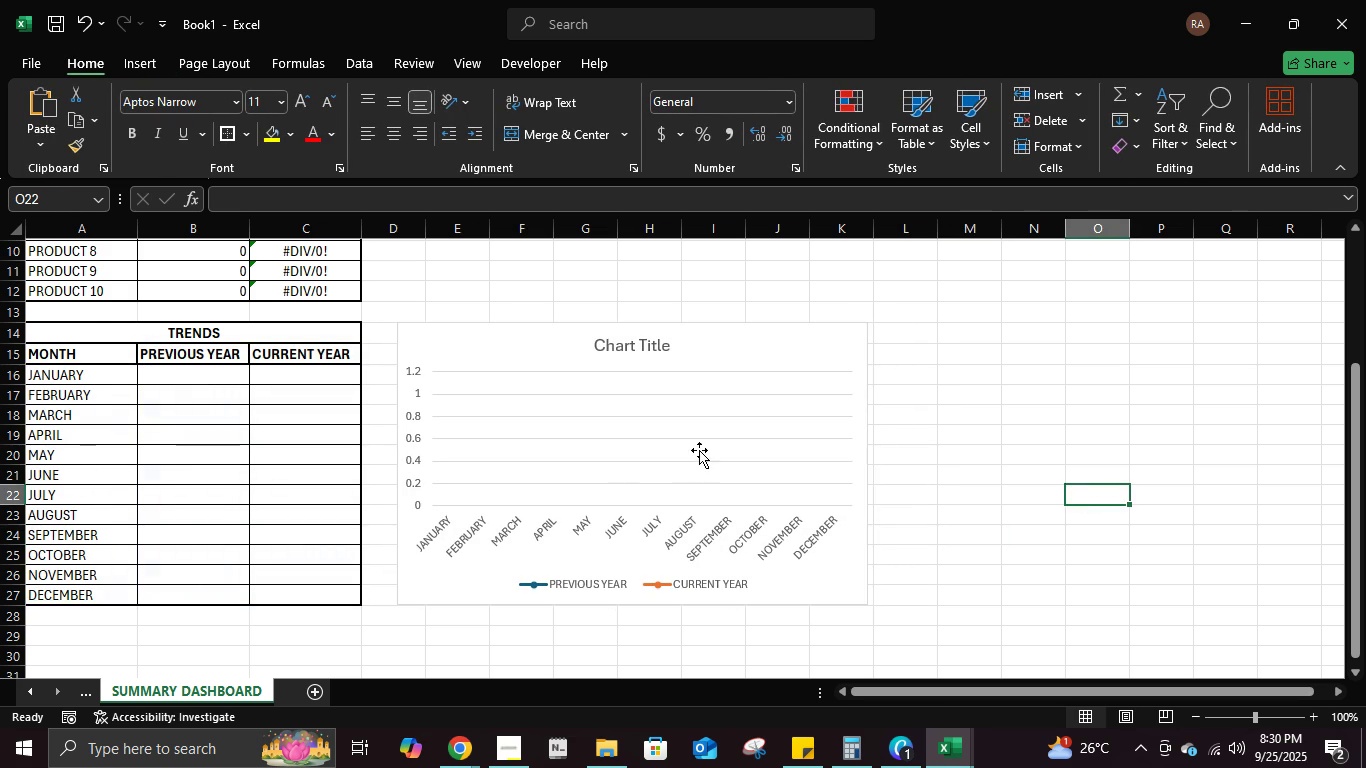 
scroll: coordinate [699, 450], scroll_direction: up, amount: 2.0
 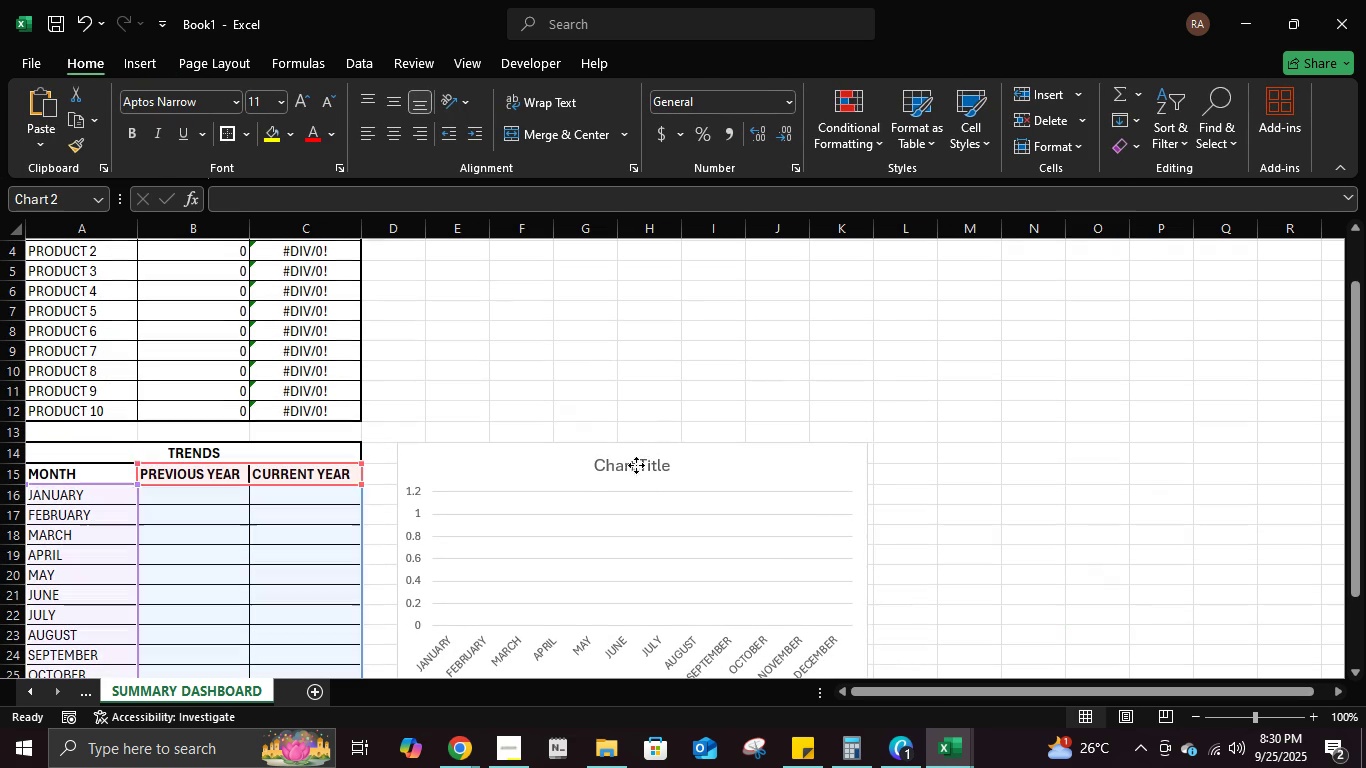 
double_click([636, 465])
 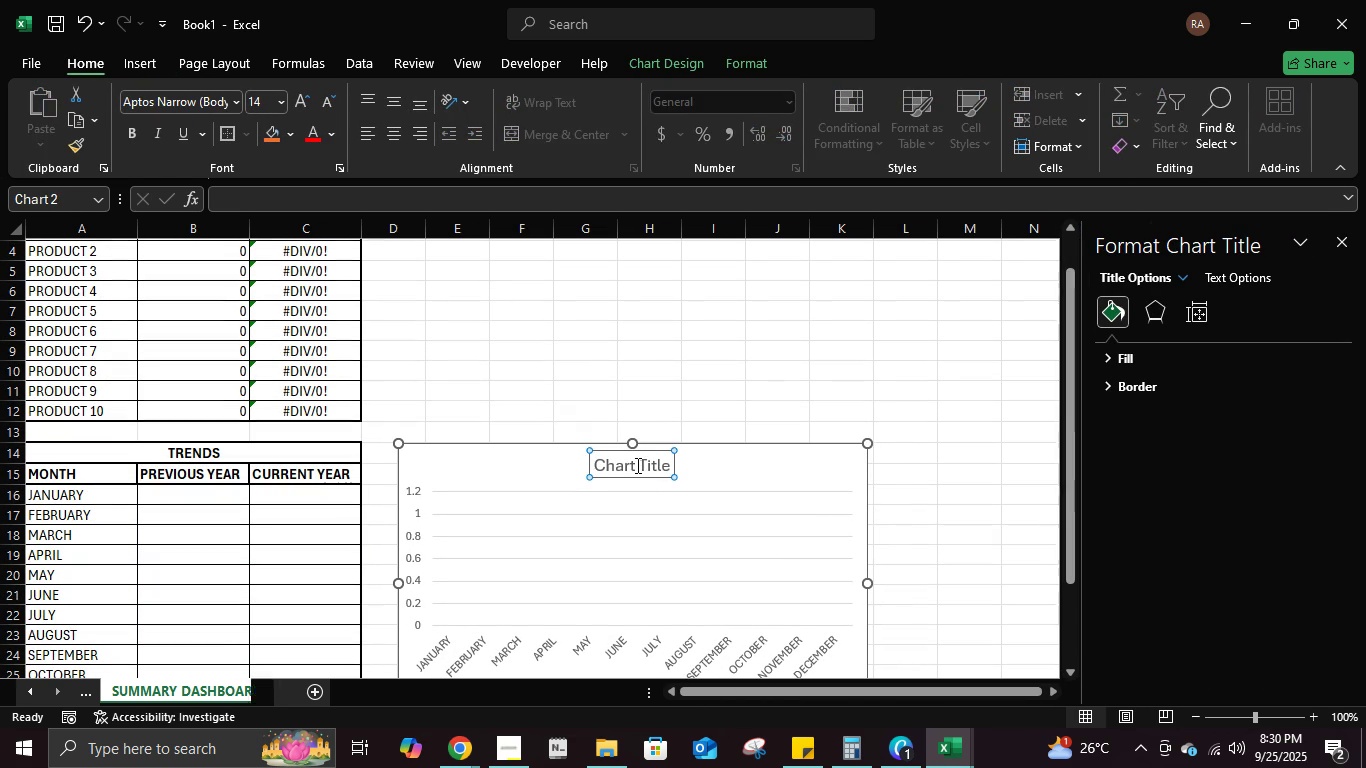 
left_click([636, 465])